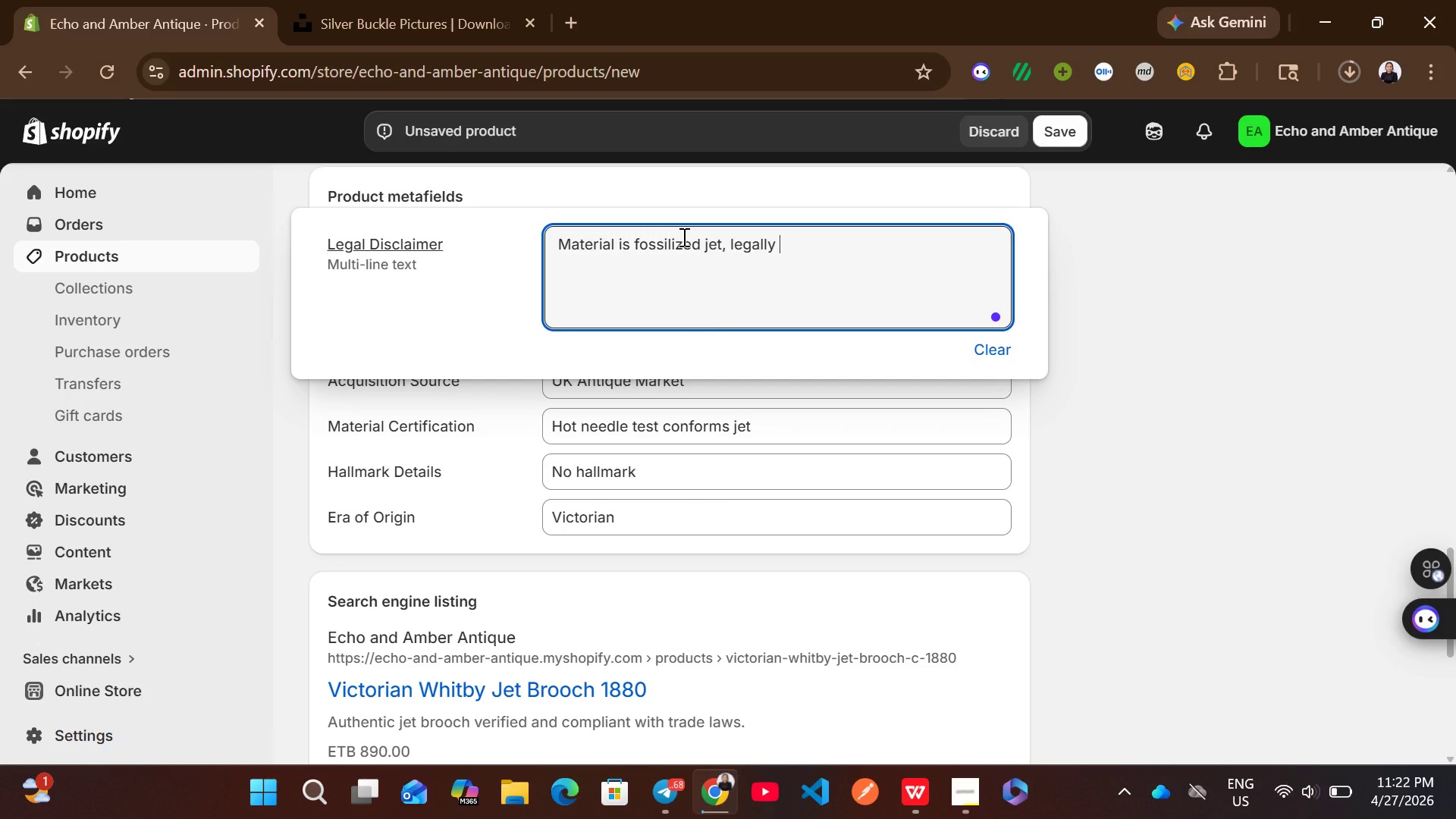 
type(compliant)
 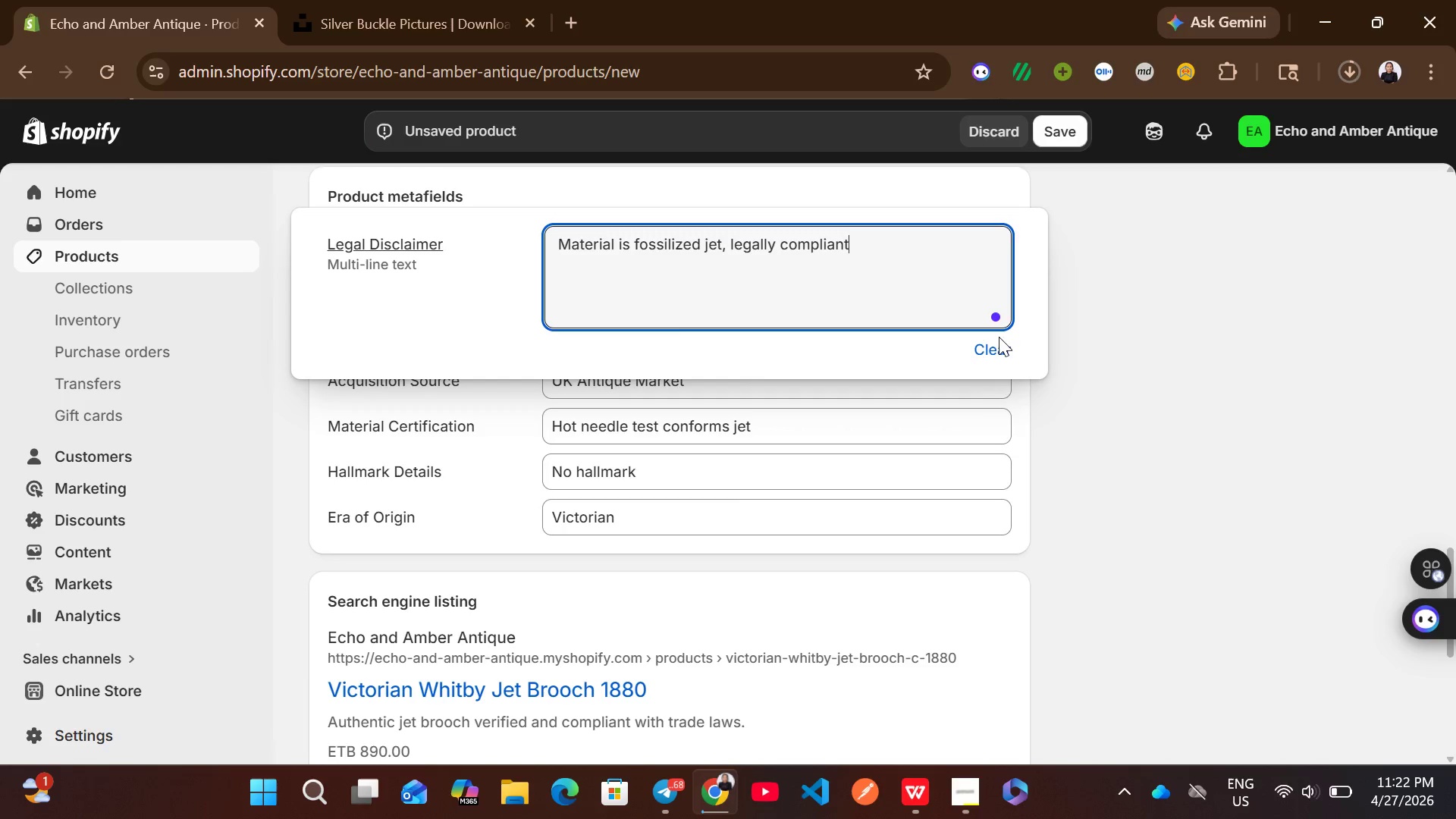 
left_click([1161, 363])
 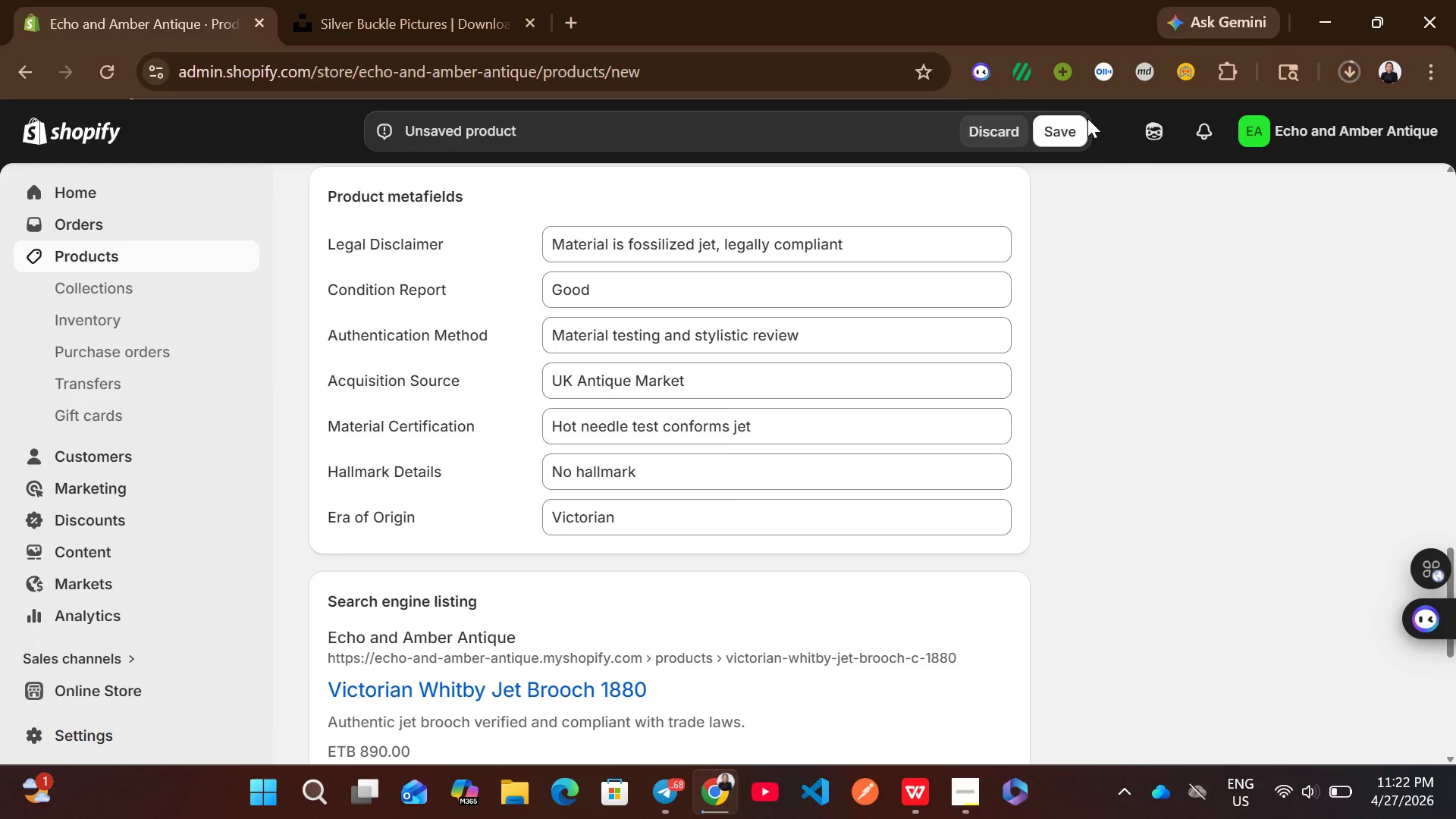 
left_click([1070, 124])
 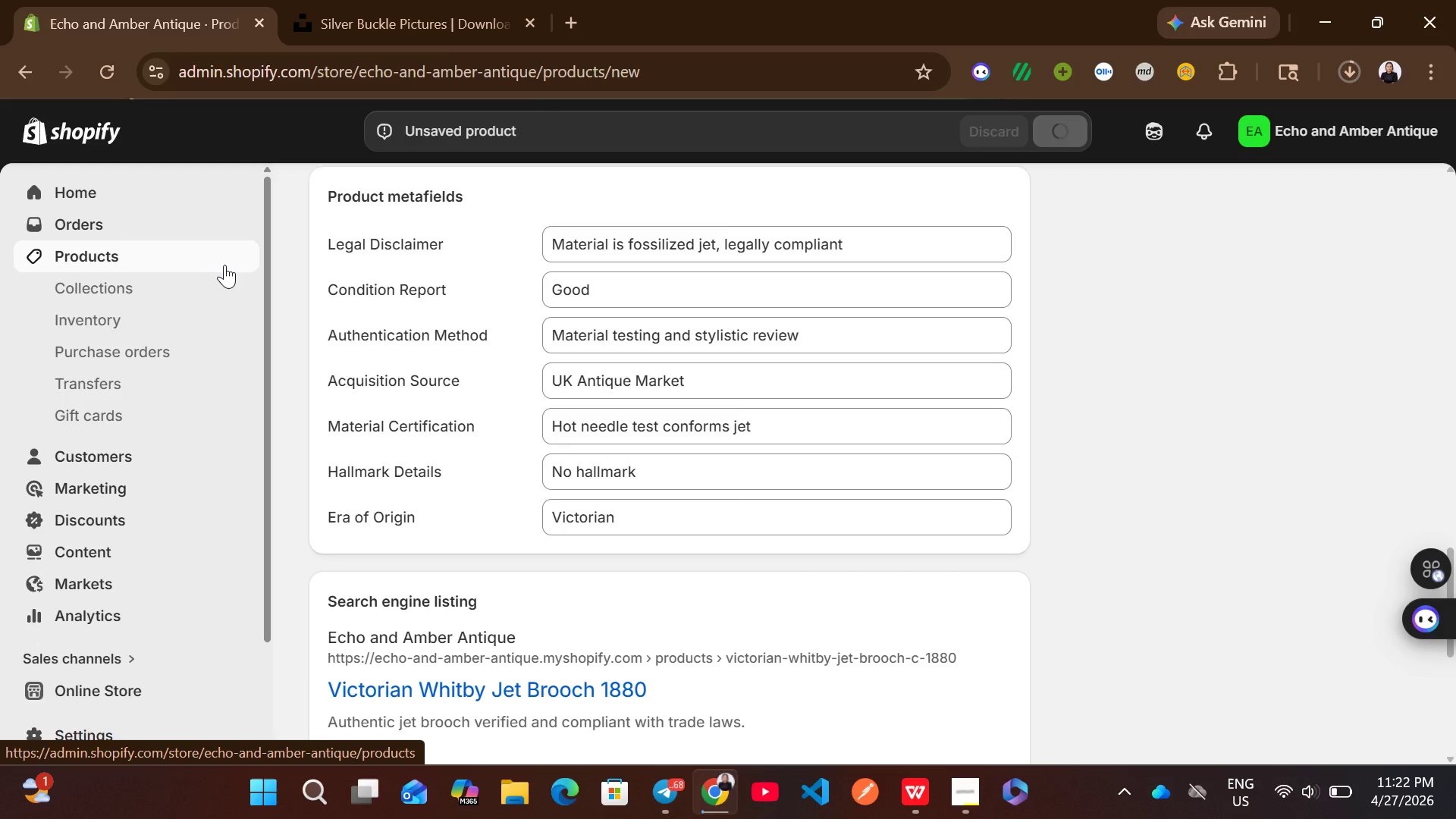 
wait(10.08)
 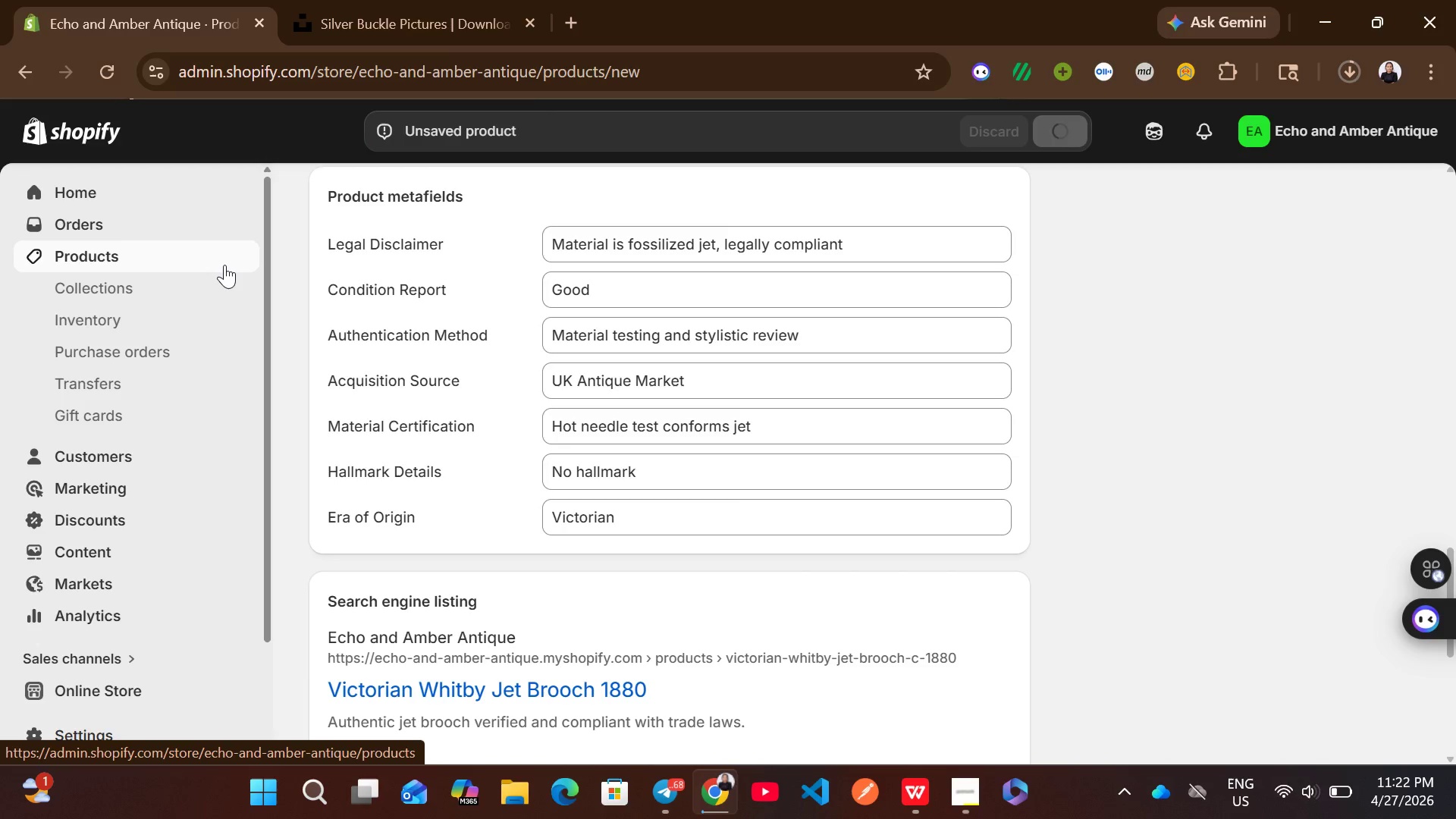 
left_click([227, 260])
 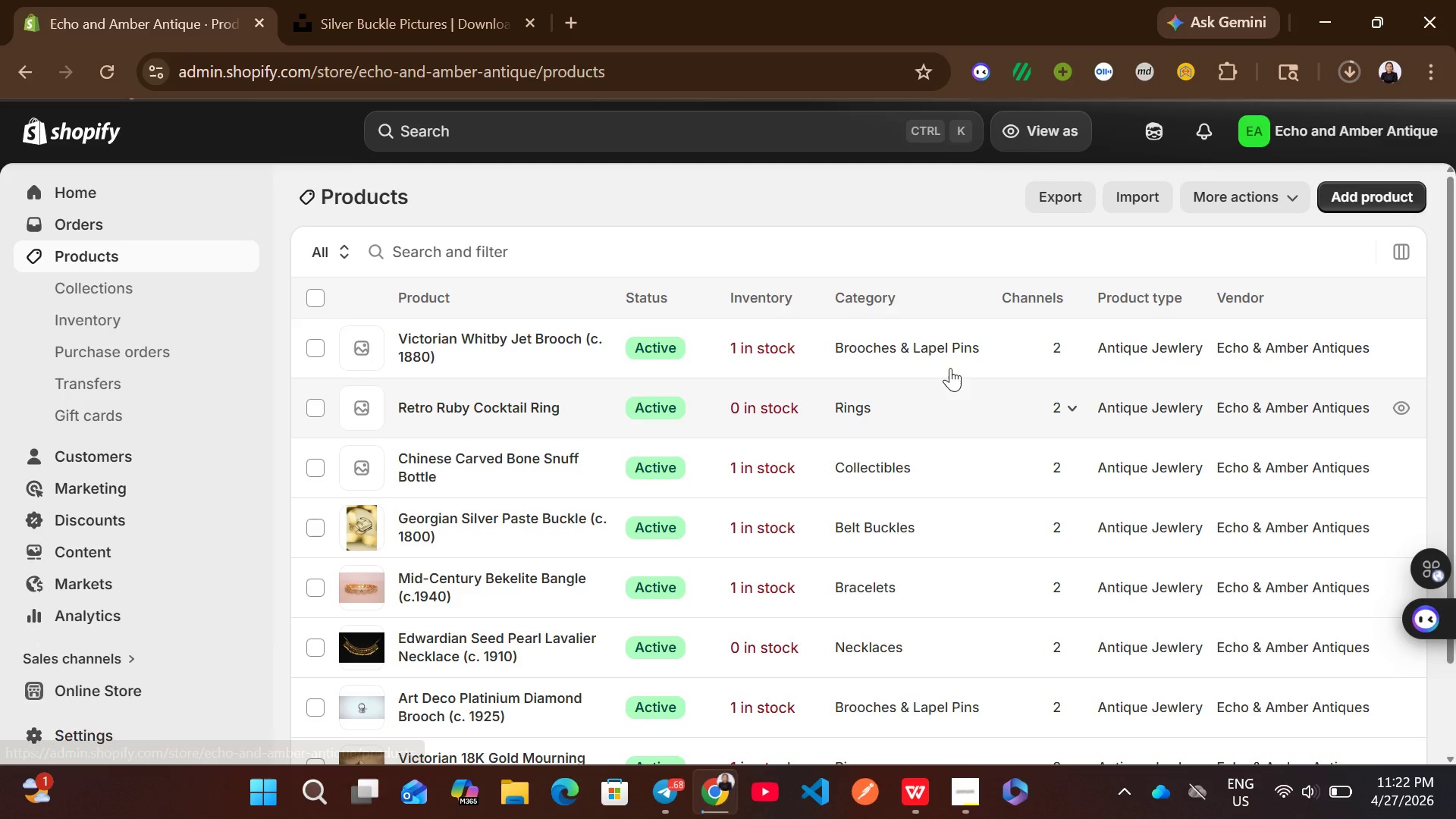 
wait(5.06)
 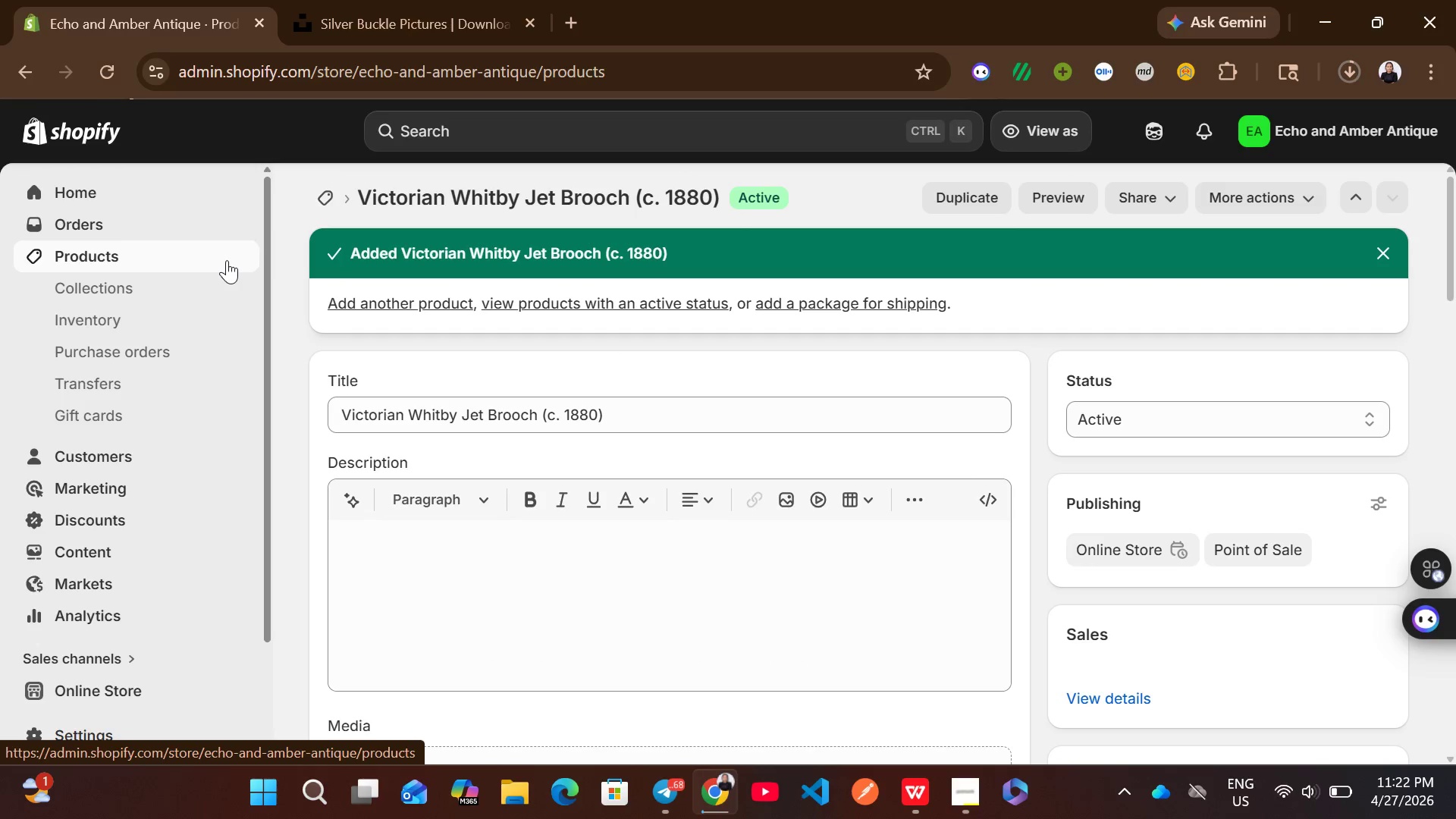 
left_click([1367, 184])
 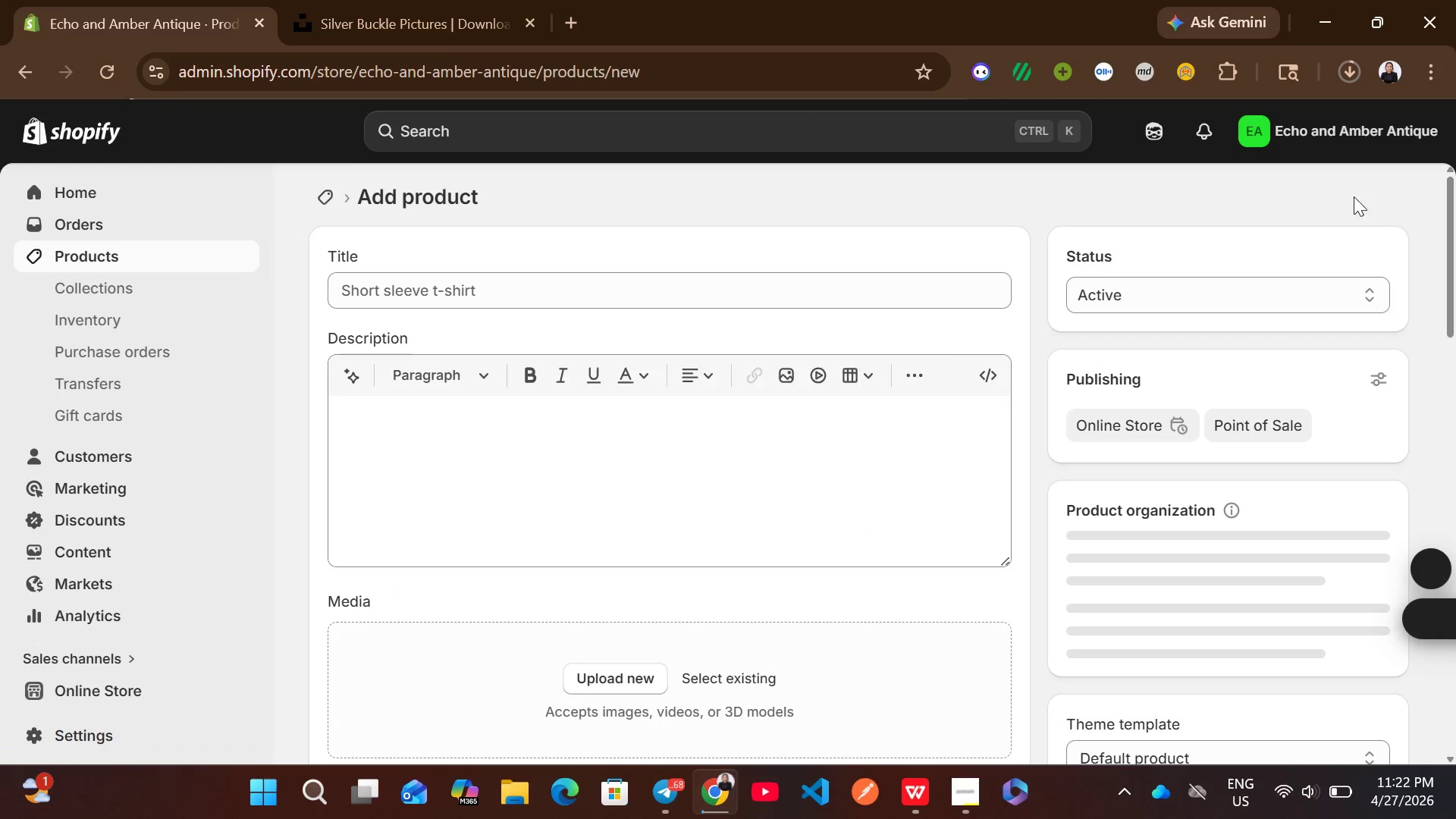 
left_click([909, 310])
 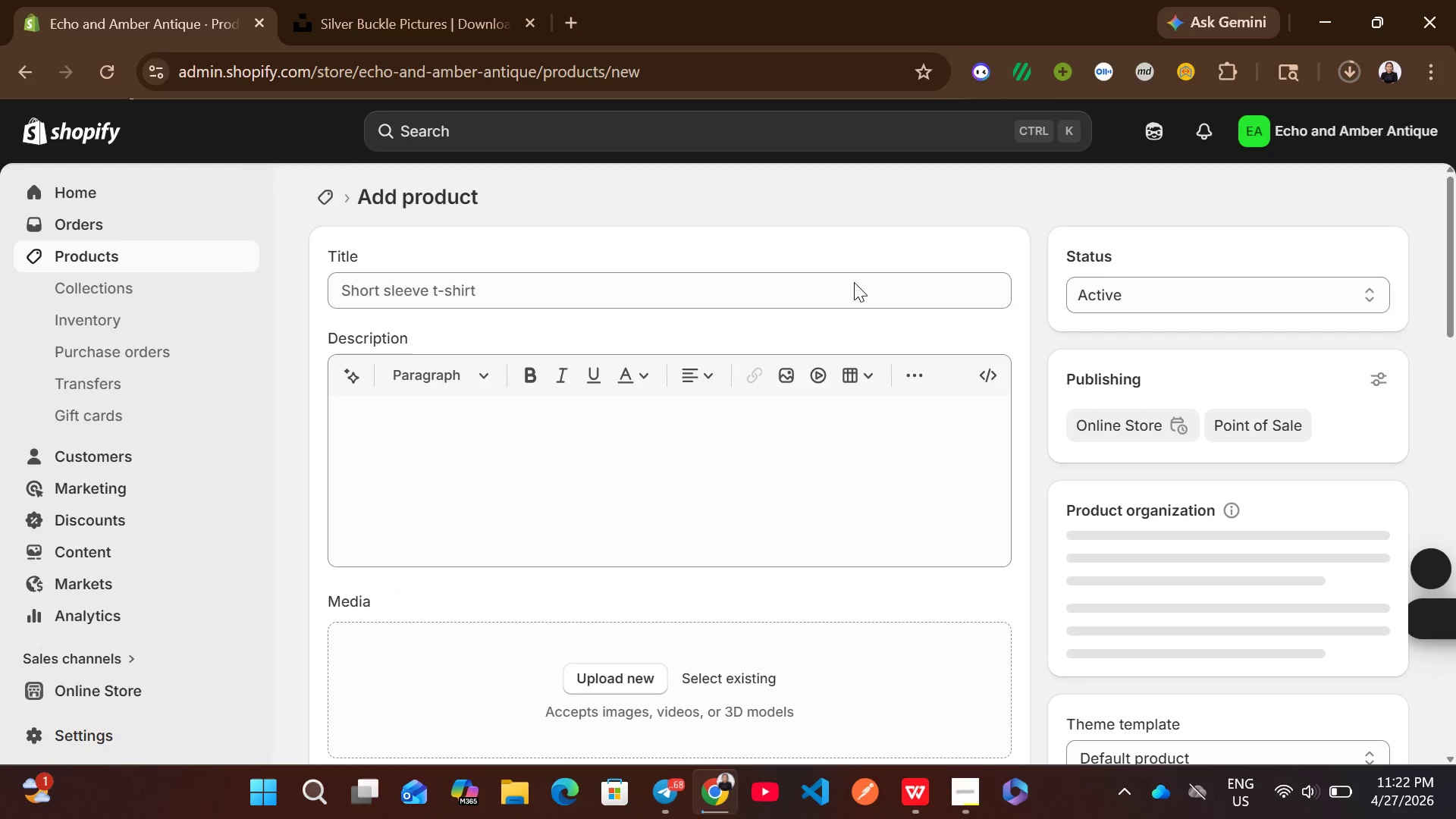 
left_click([854, 282])
 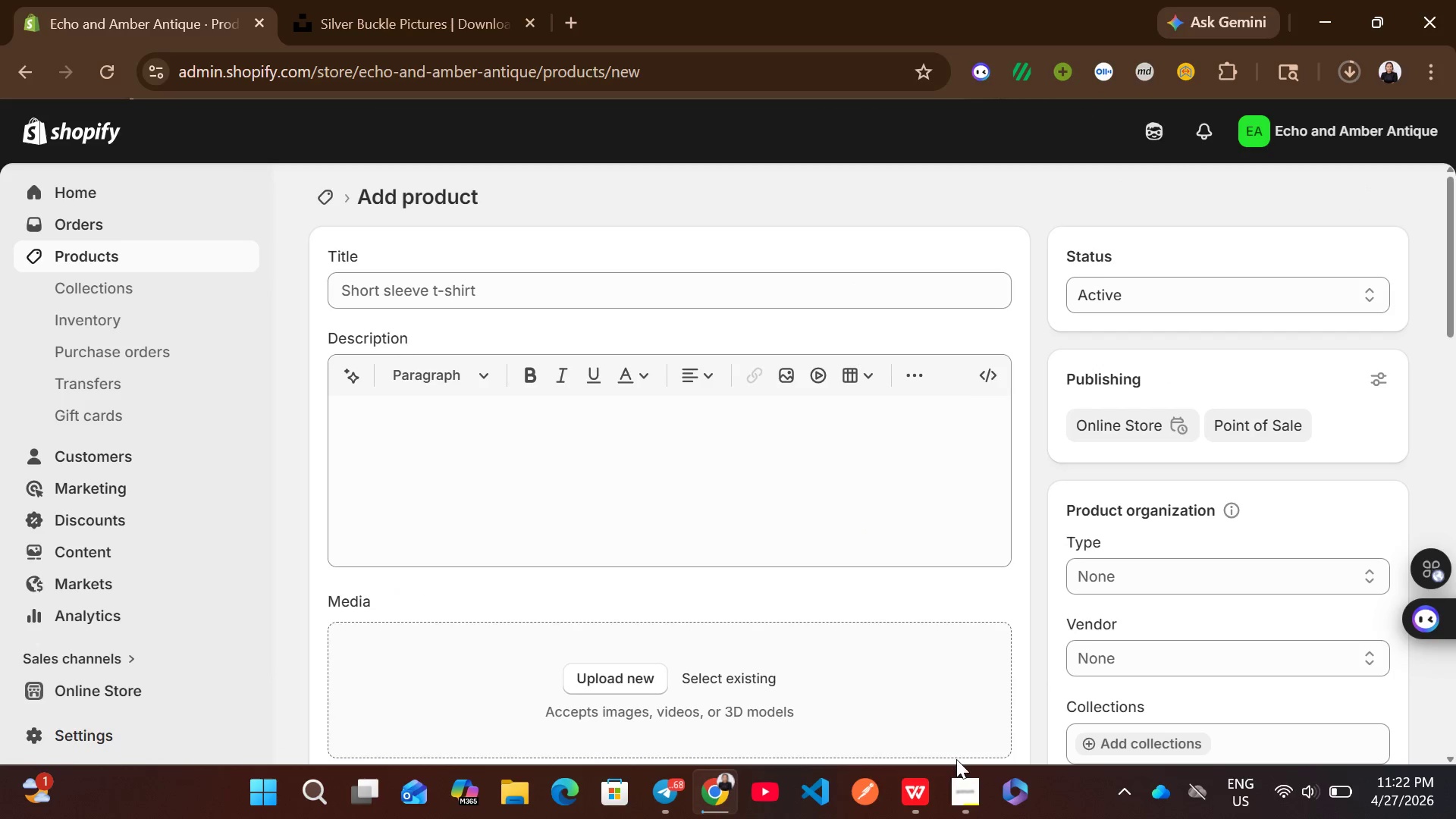 
left_click([961, 788])